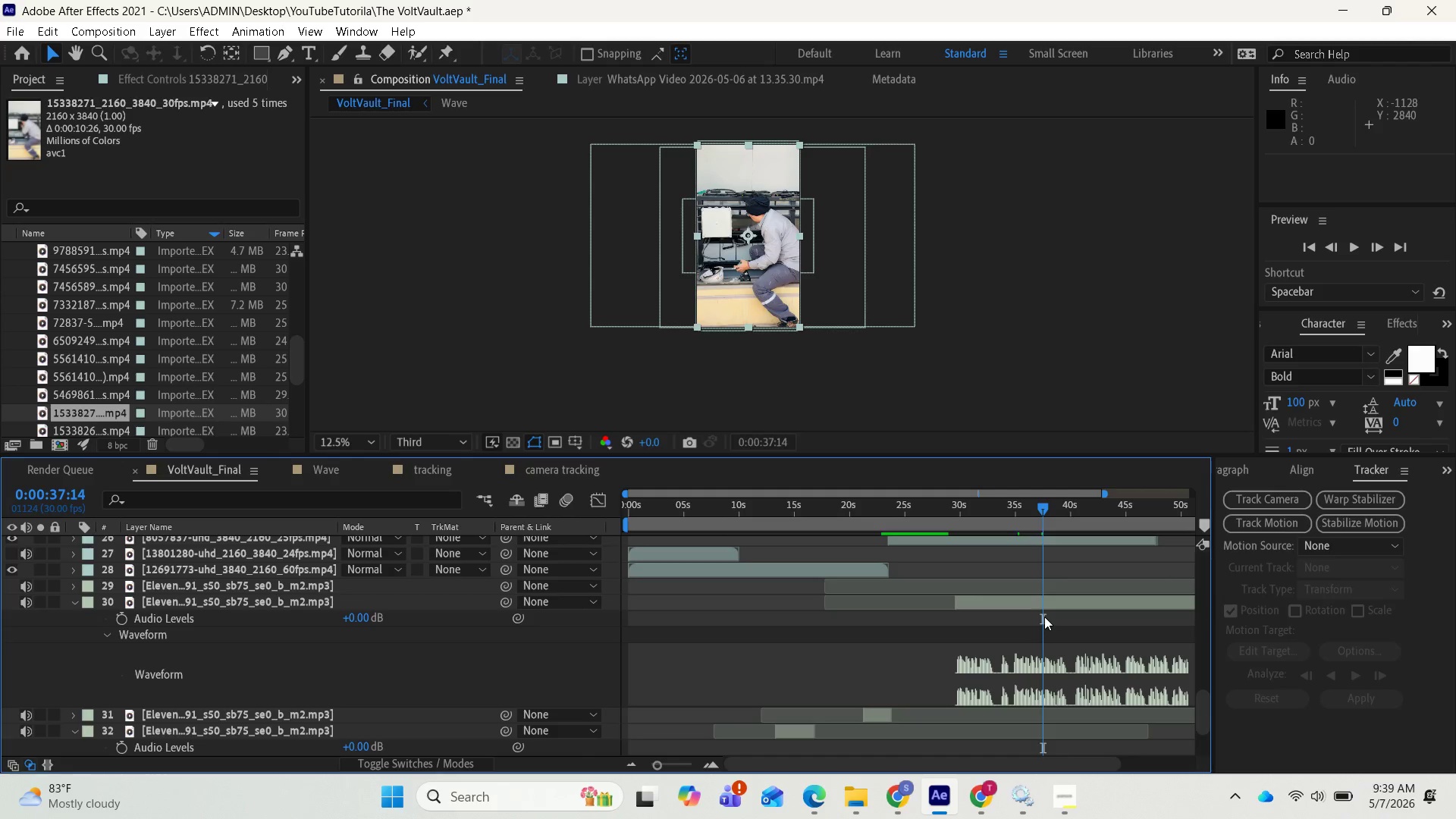 
wait(19.51)
 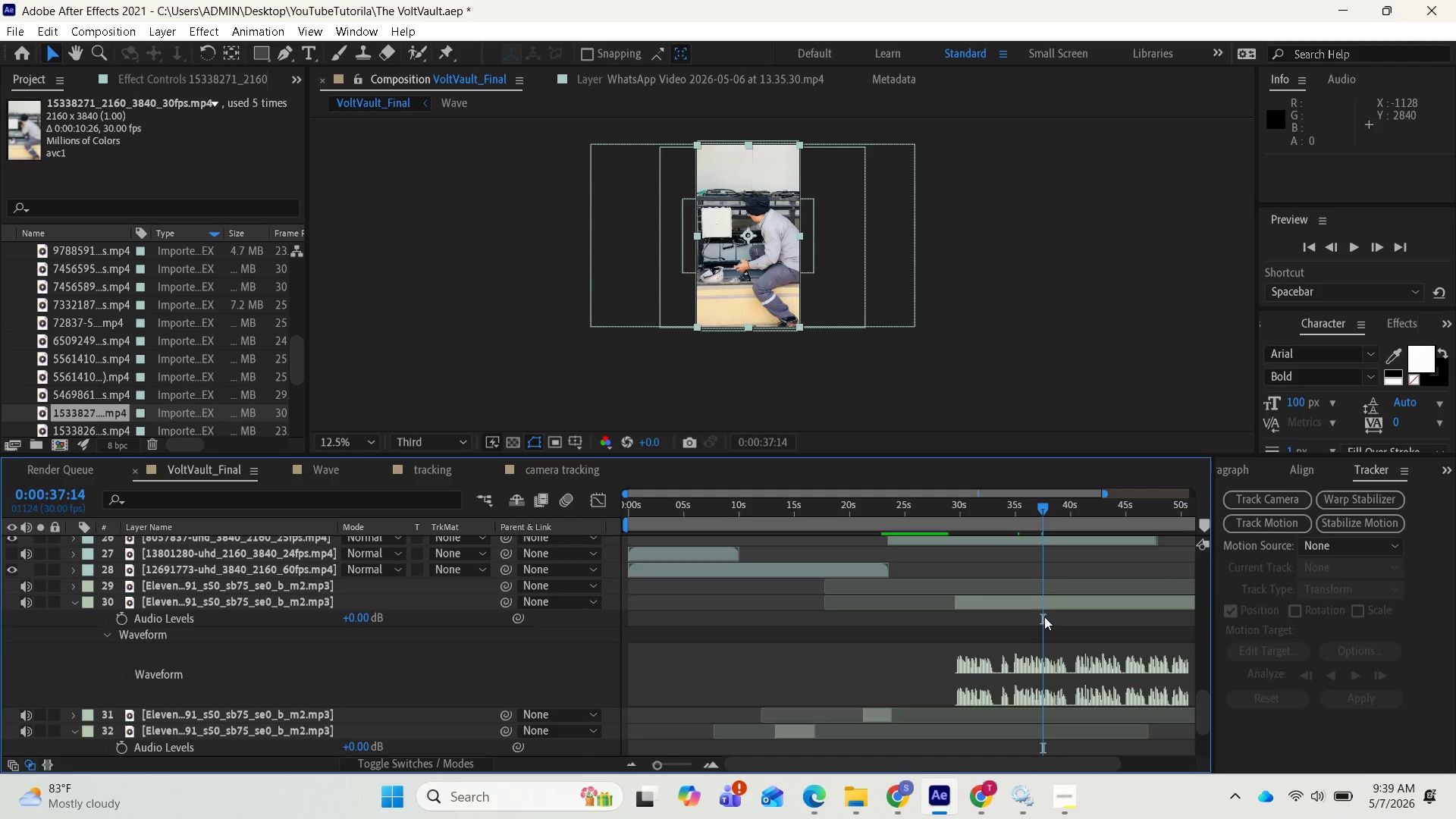 
left_click_drag(start_coordinate=[1037, 510], to_coordinate=[993, 507])
 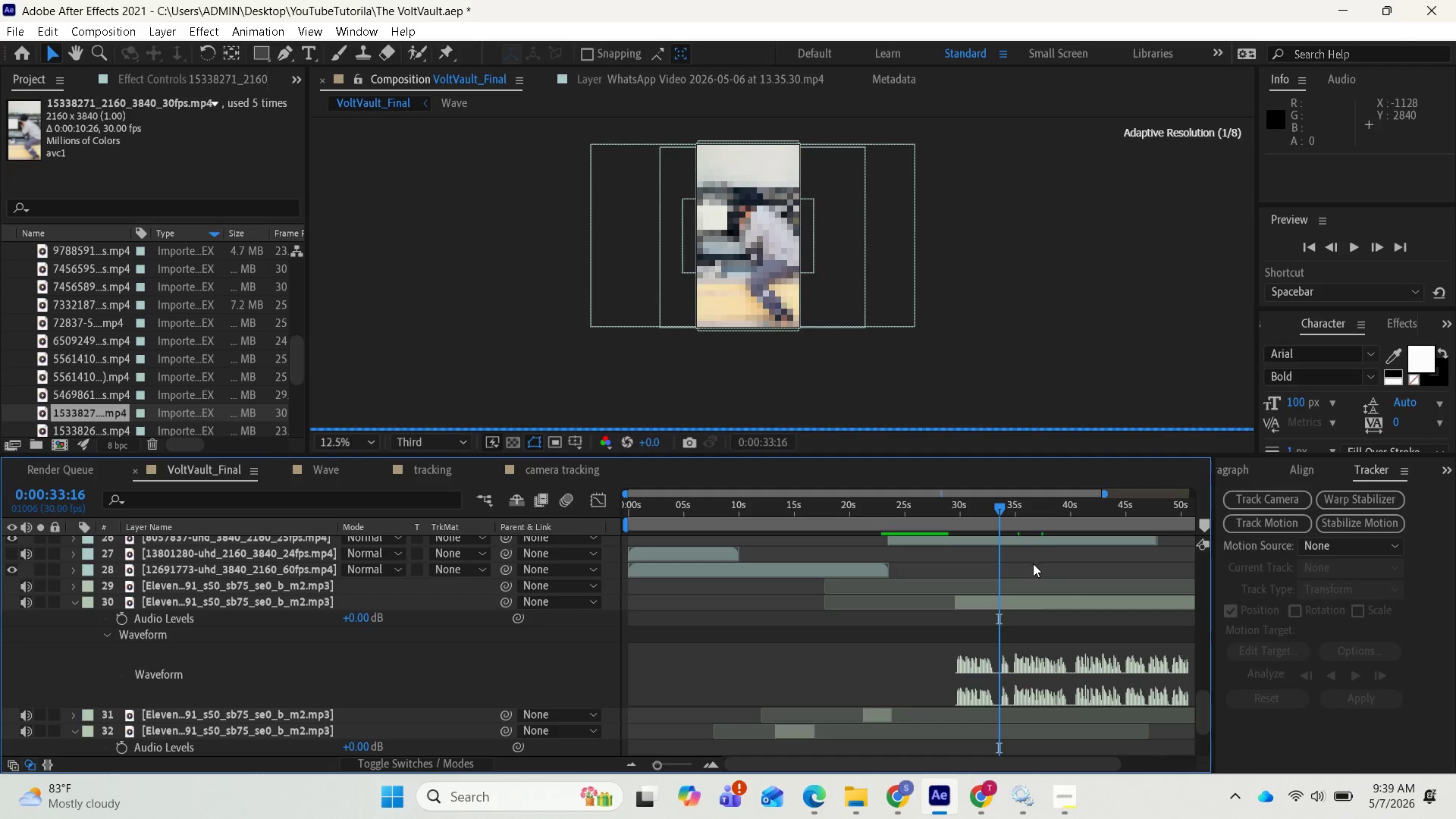 
key(Space)
 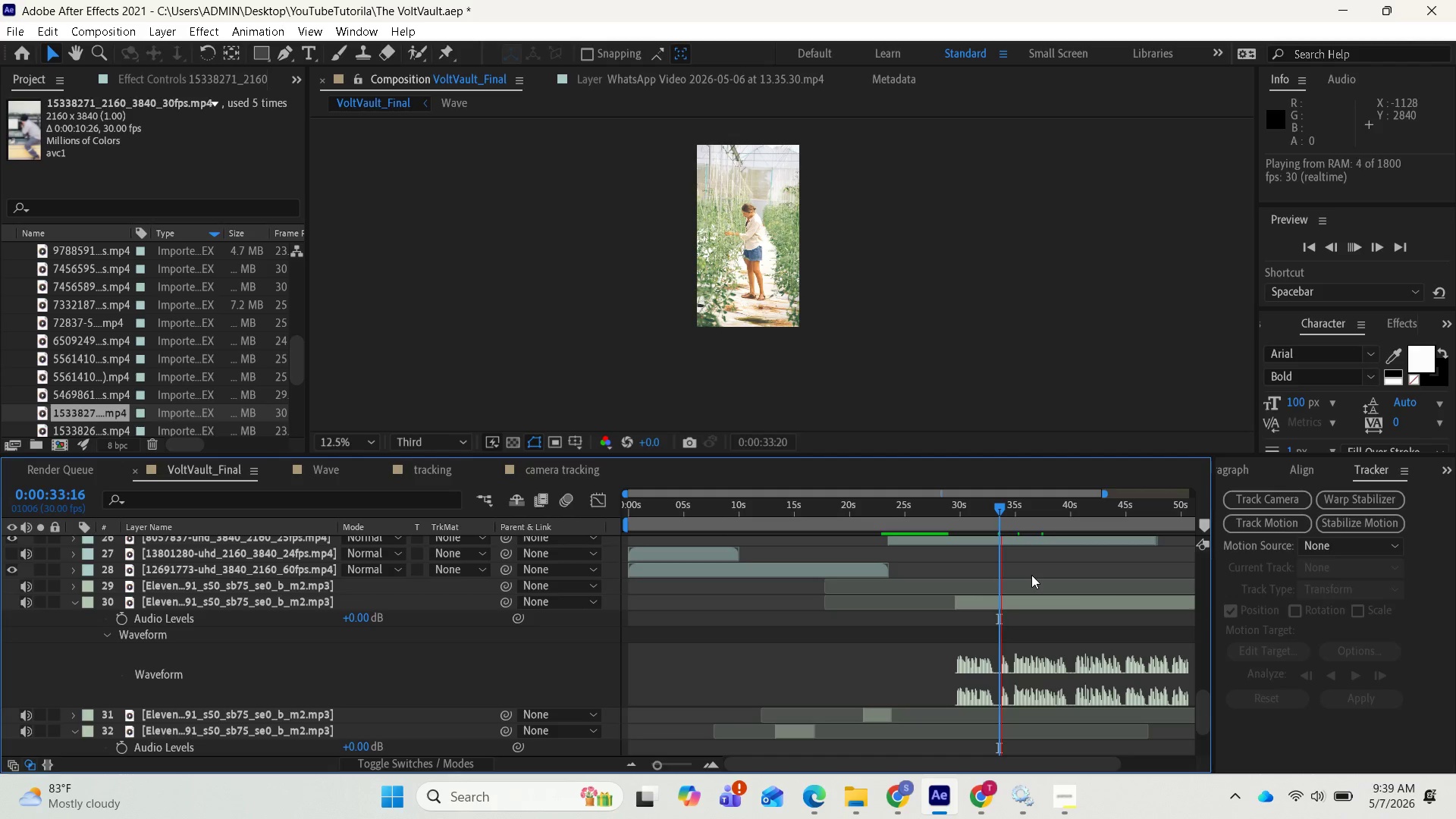 
wait(5.25)
 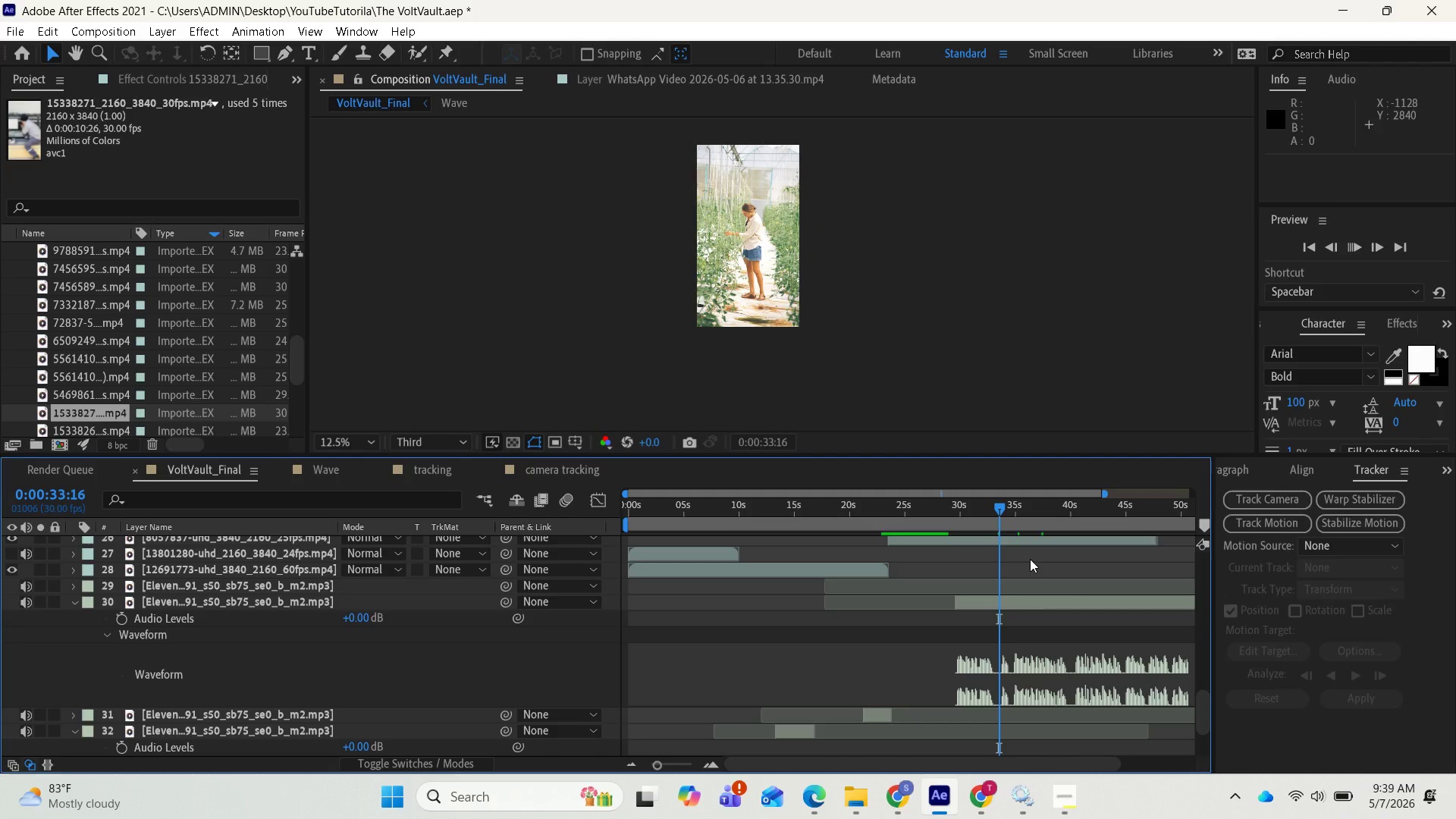 
key(Space)
 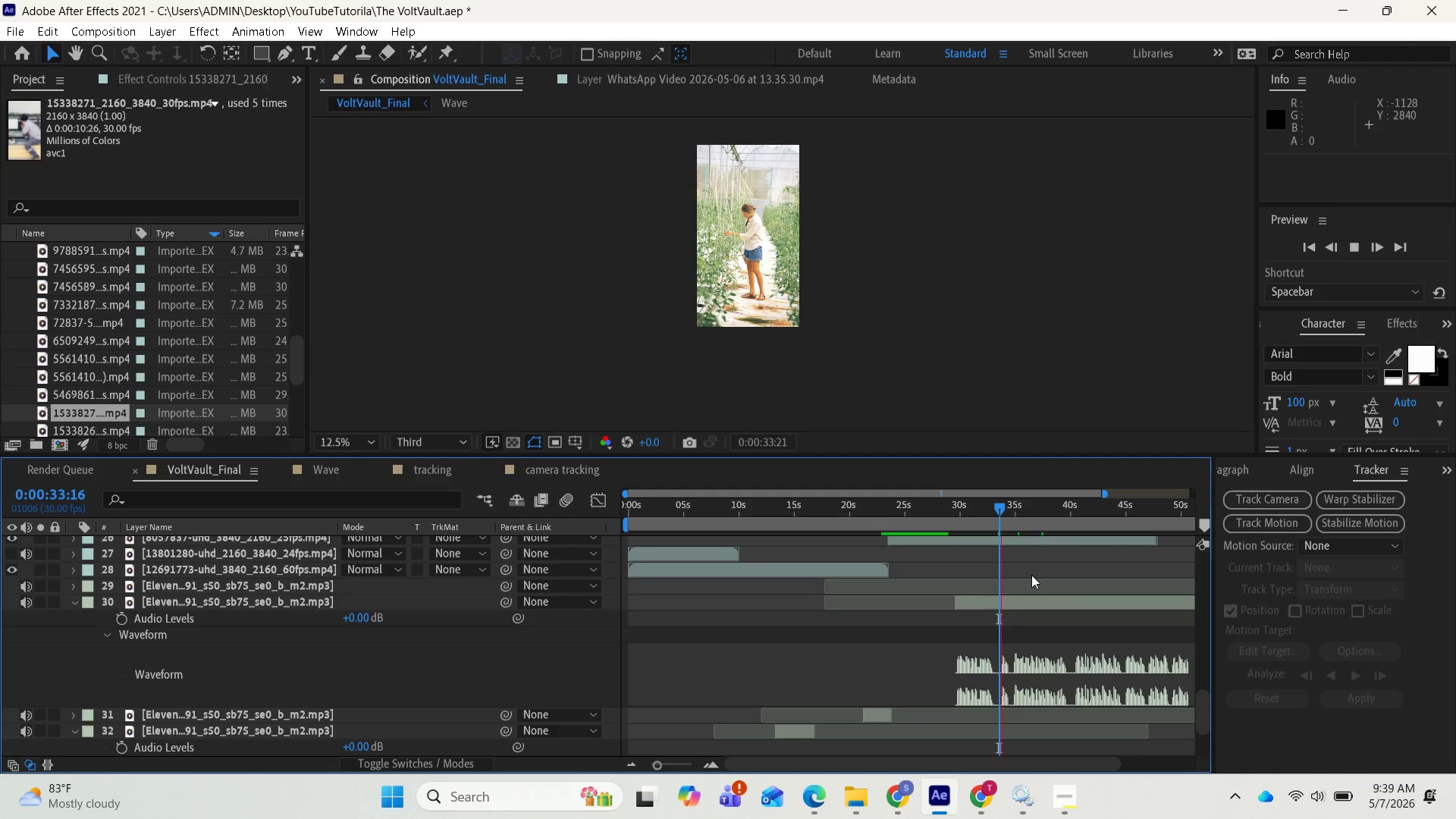 
scroll: coordinate [1013, 588], scroll_direction: up, amount: 15.0
 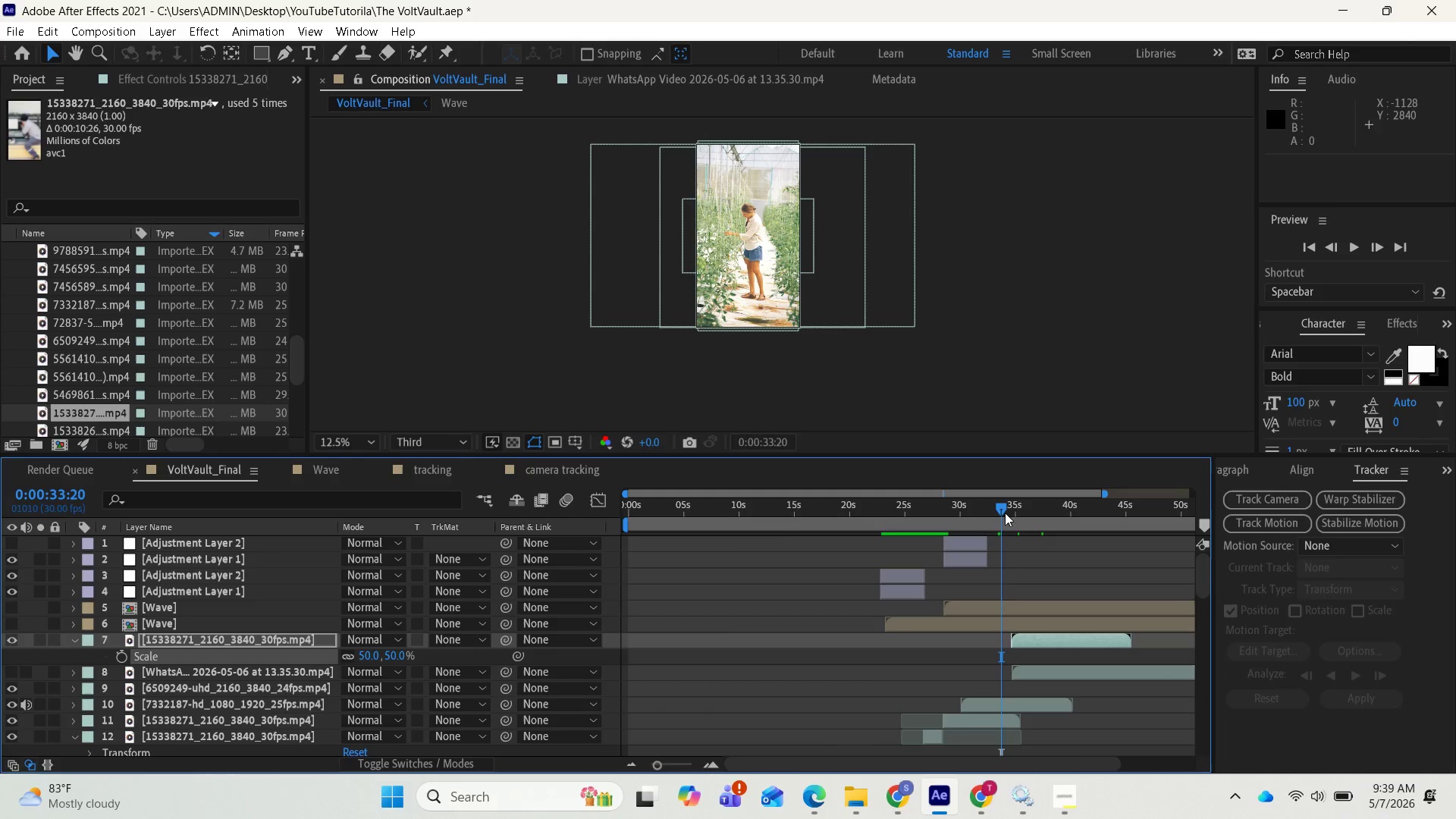 
left_click_drag(start_coordinate=[1003, 510], to_coordinate=[997, 506])
 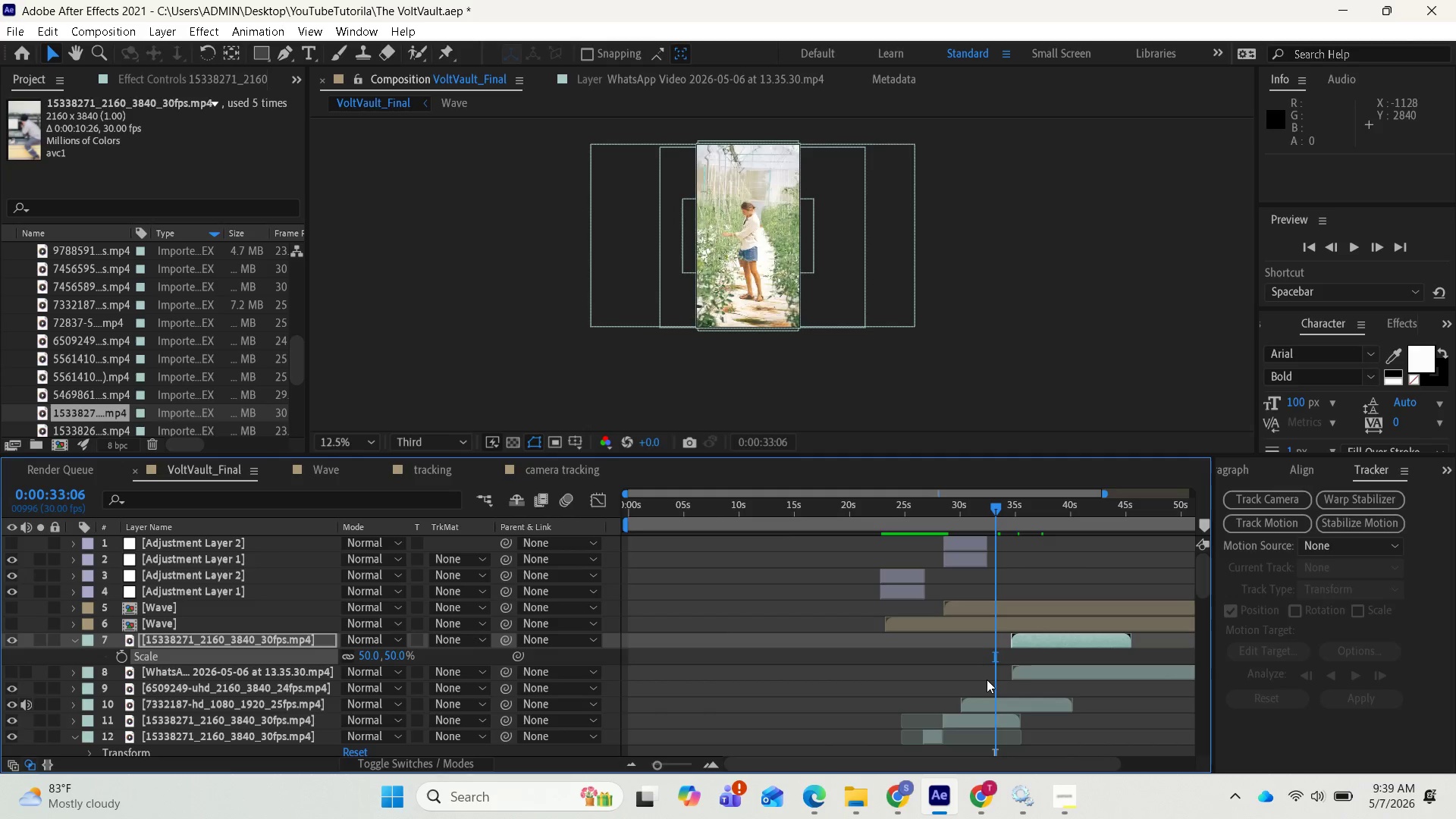 
scroll: coordinate [1013, 688], scroll_direction: down, amount: 4.0
 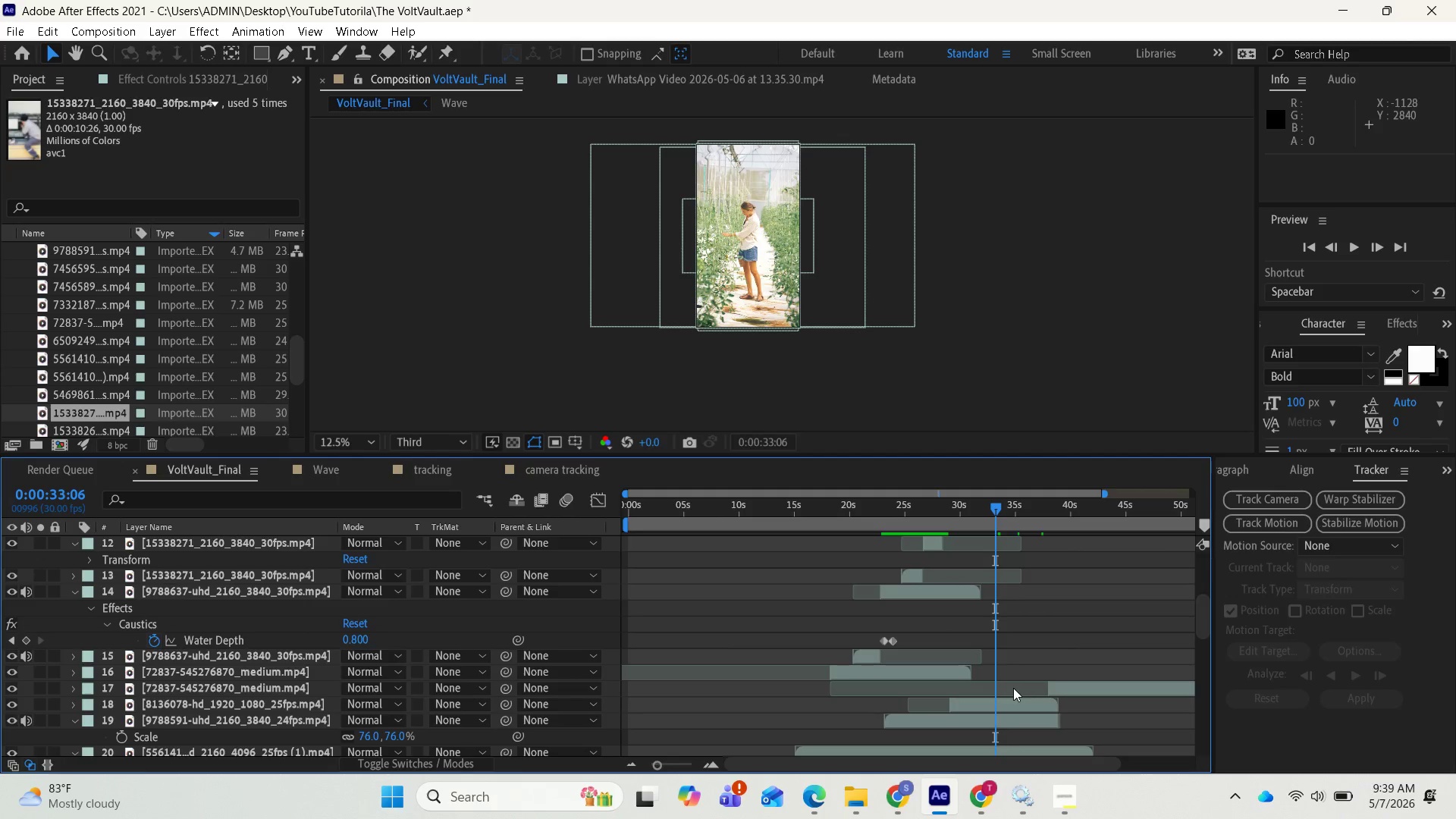 
scroll: coordinate [1018, 637], scroll_direction: up, amount: 4.0
 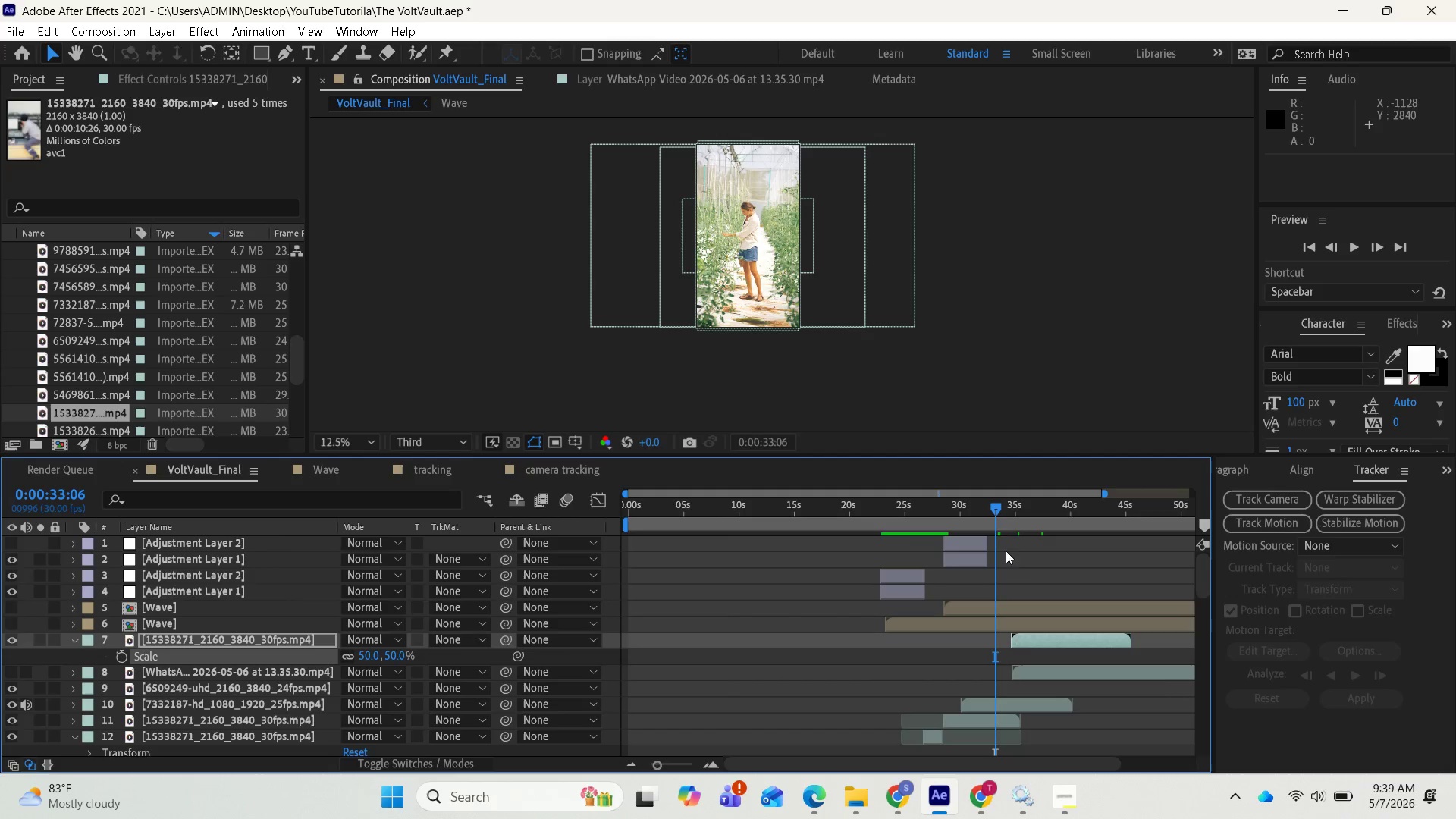 
mouse_move([993, 531])
 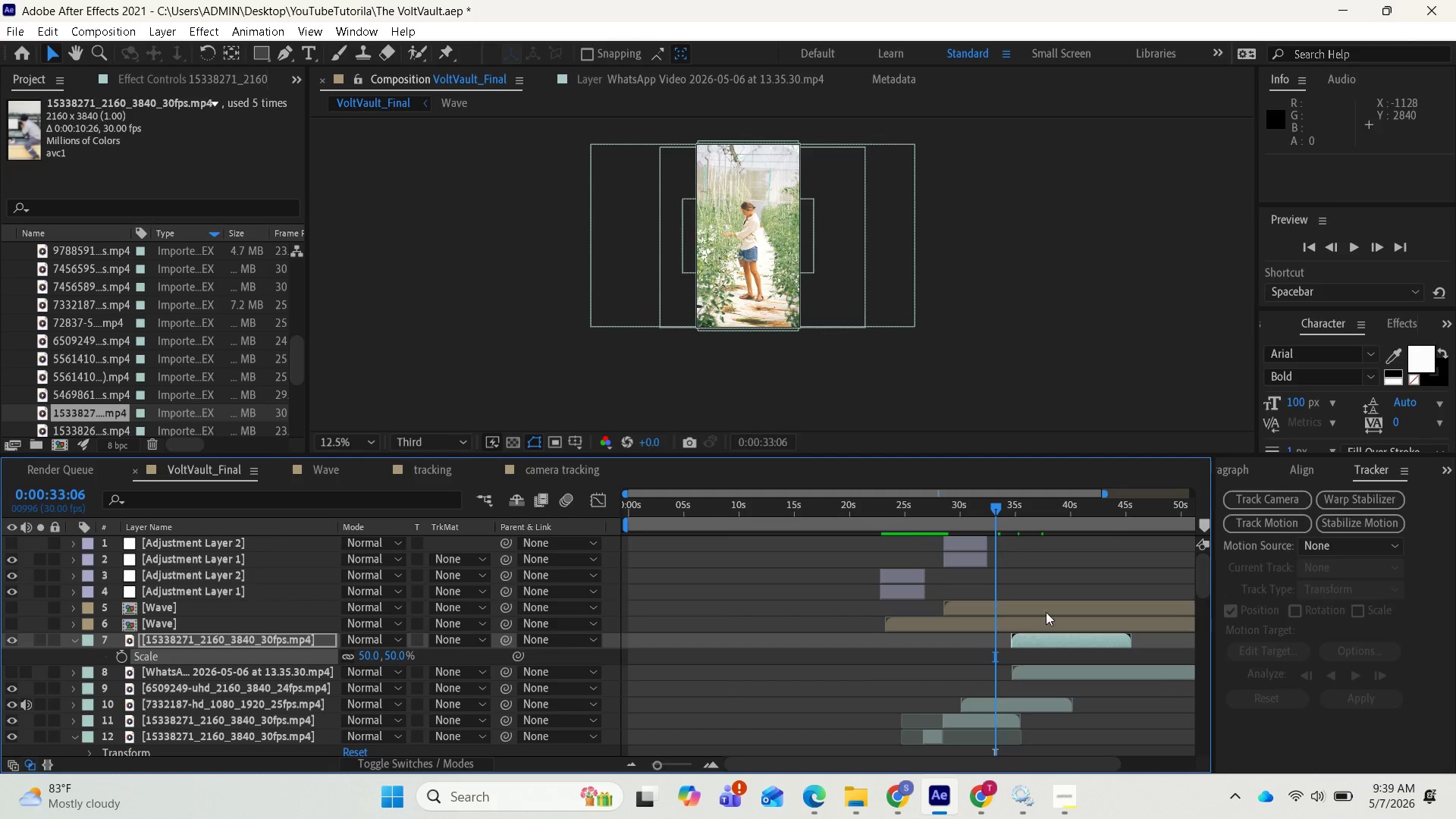 
scroll: coordinate [1049, 648], scroll_direction: down, amount: 14.0
 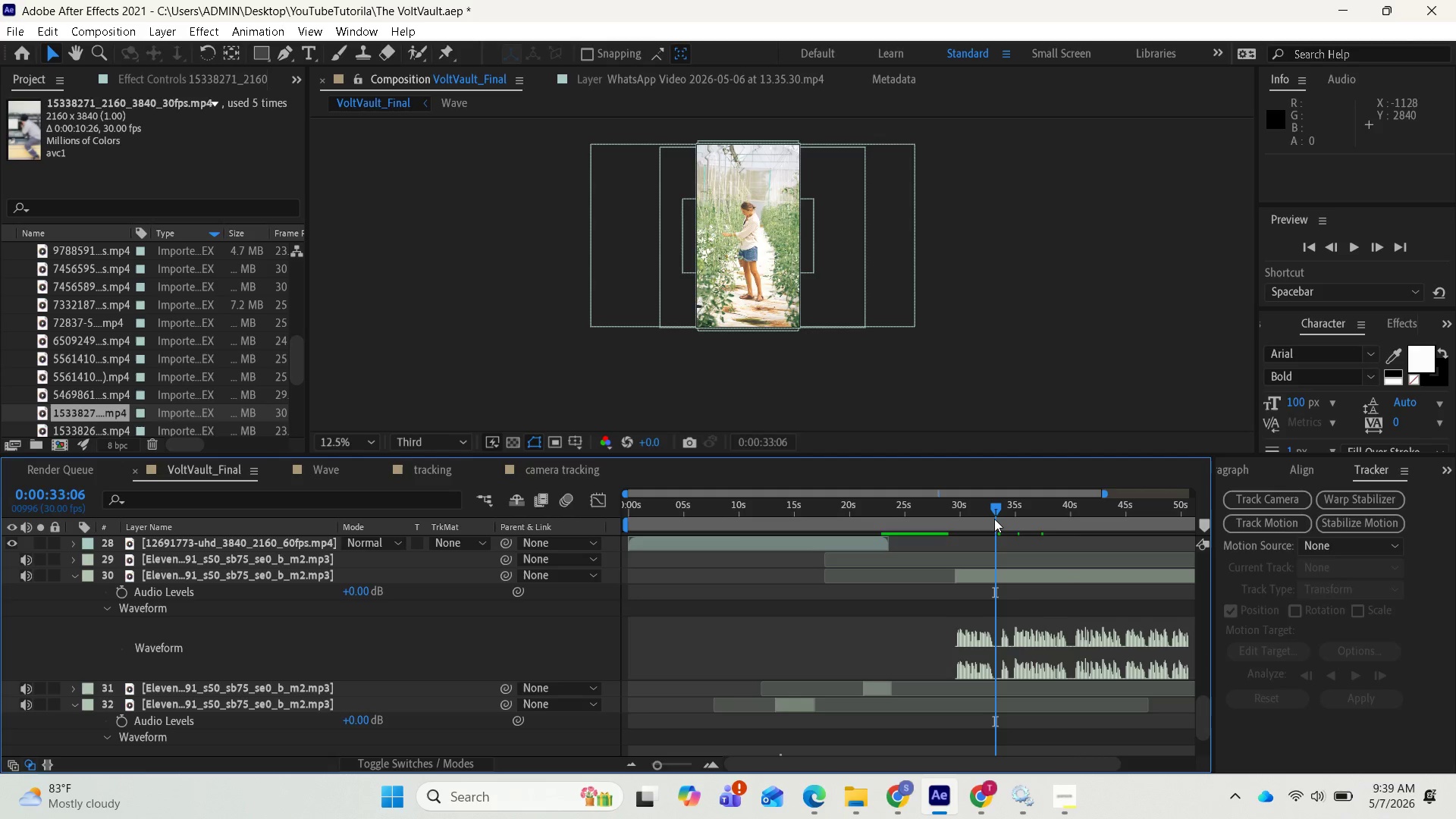 
left_click_drag(start_coordinate=[996, 509], to_coordinate=[1011, 510])
 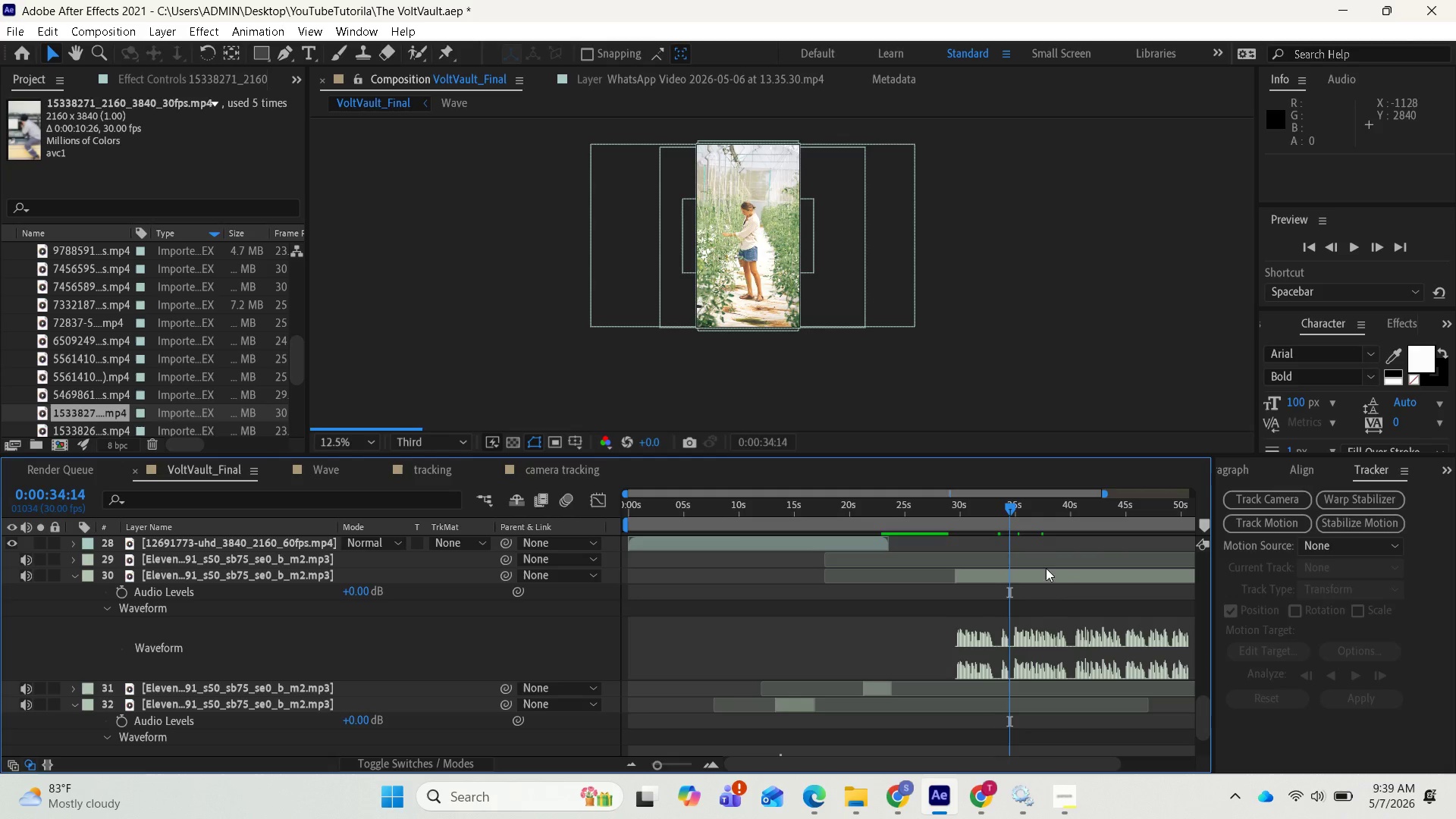 
key(Space)
 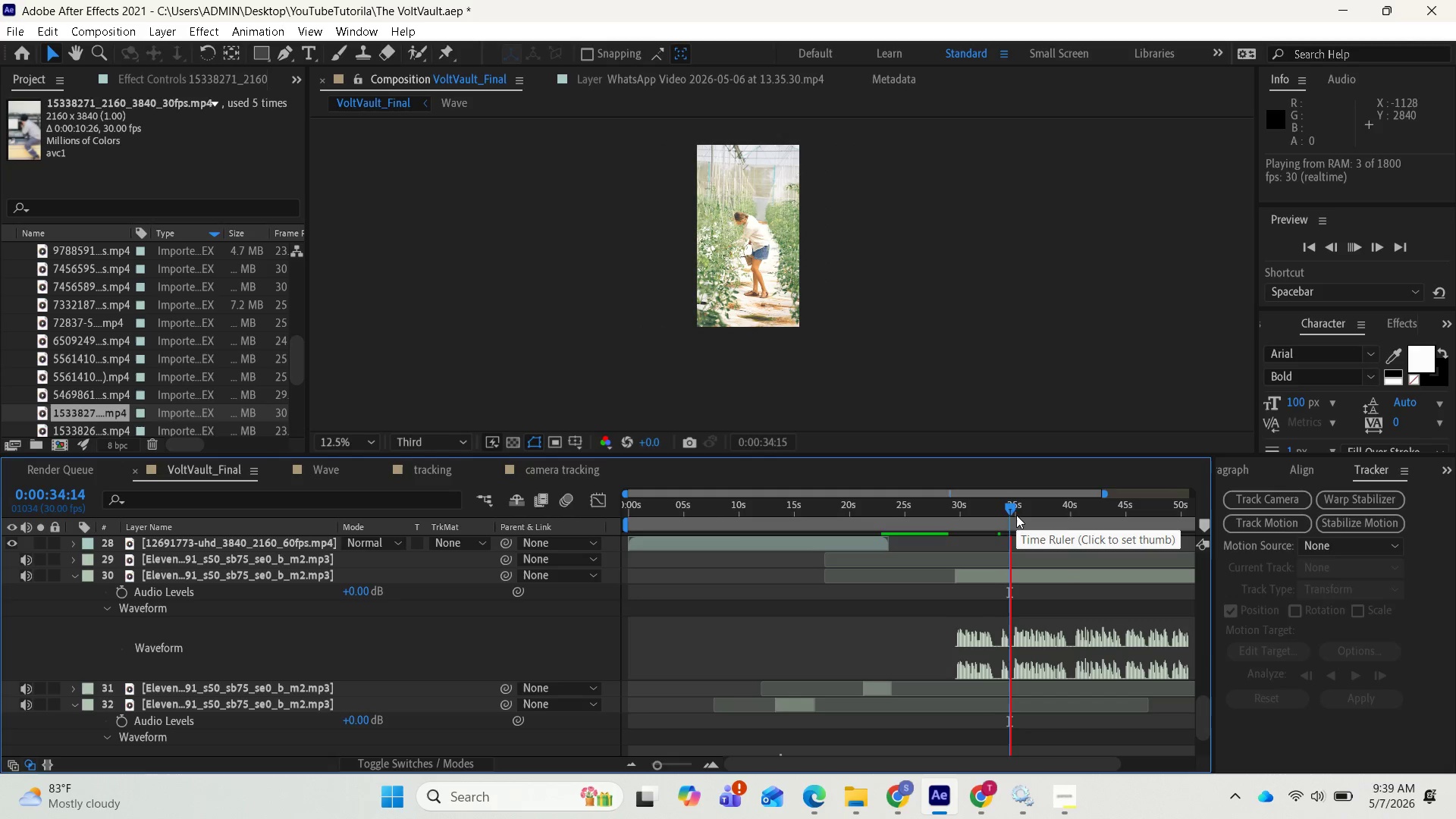 
key(Space)
 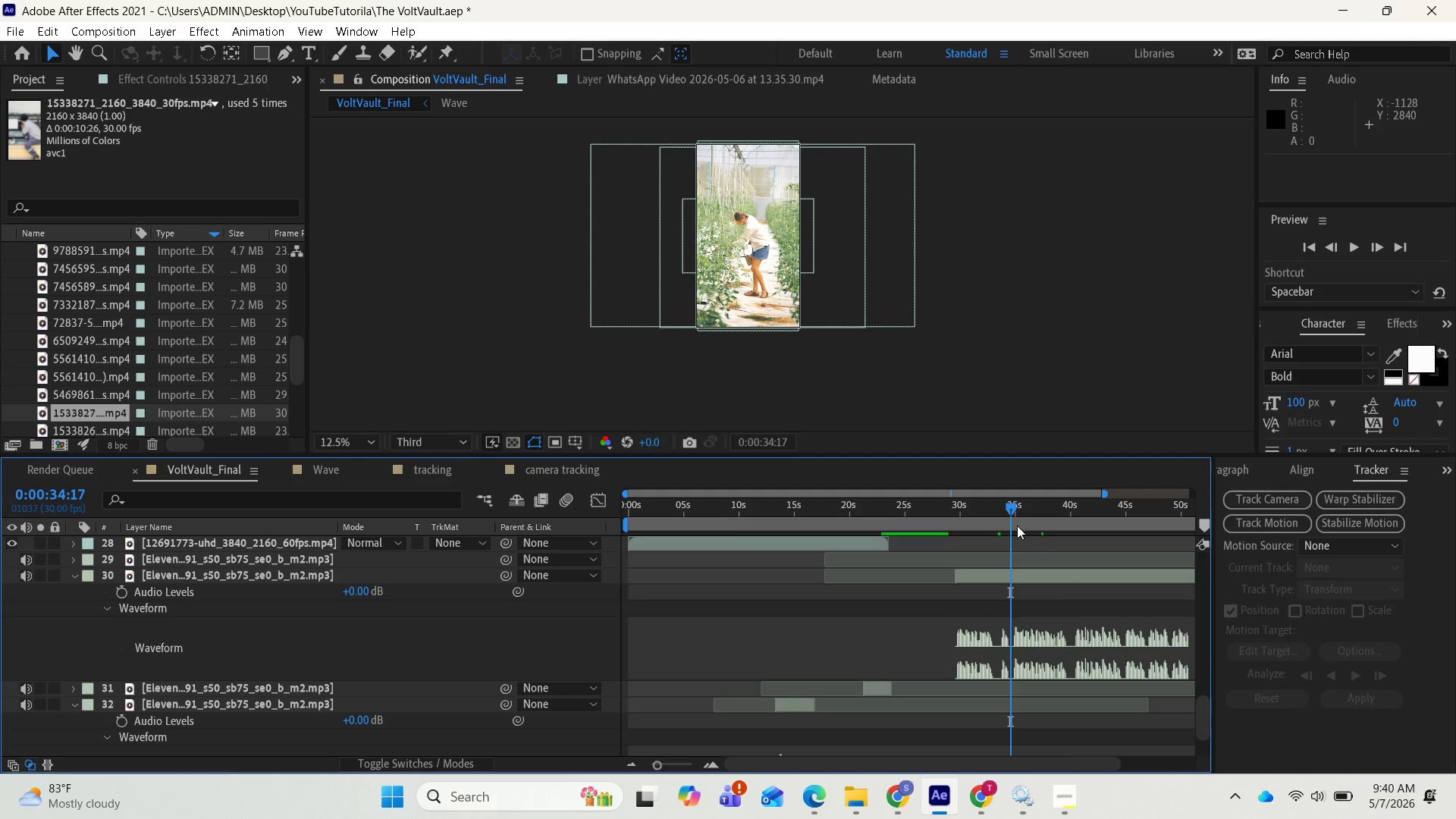 
left_click_drag(start_coordinate=[1012, 507], to_coordinate=[1016, 508])
 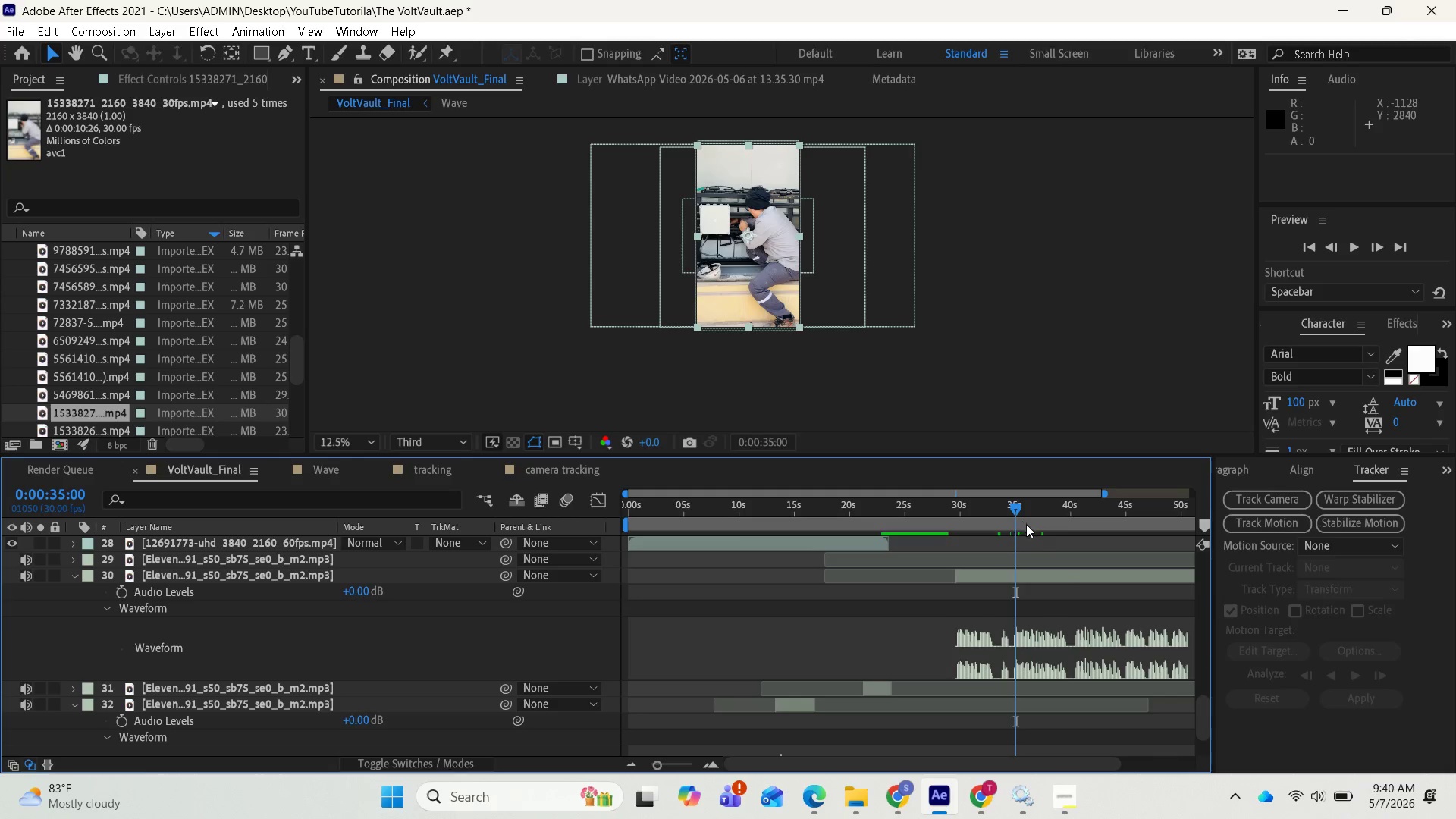 
key(Space)
 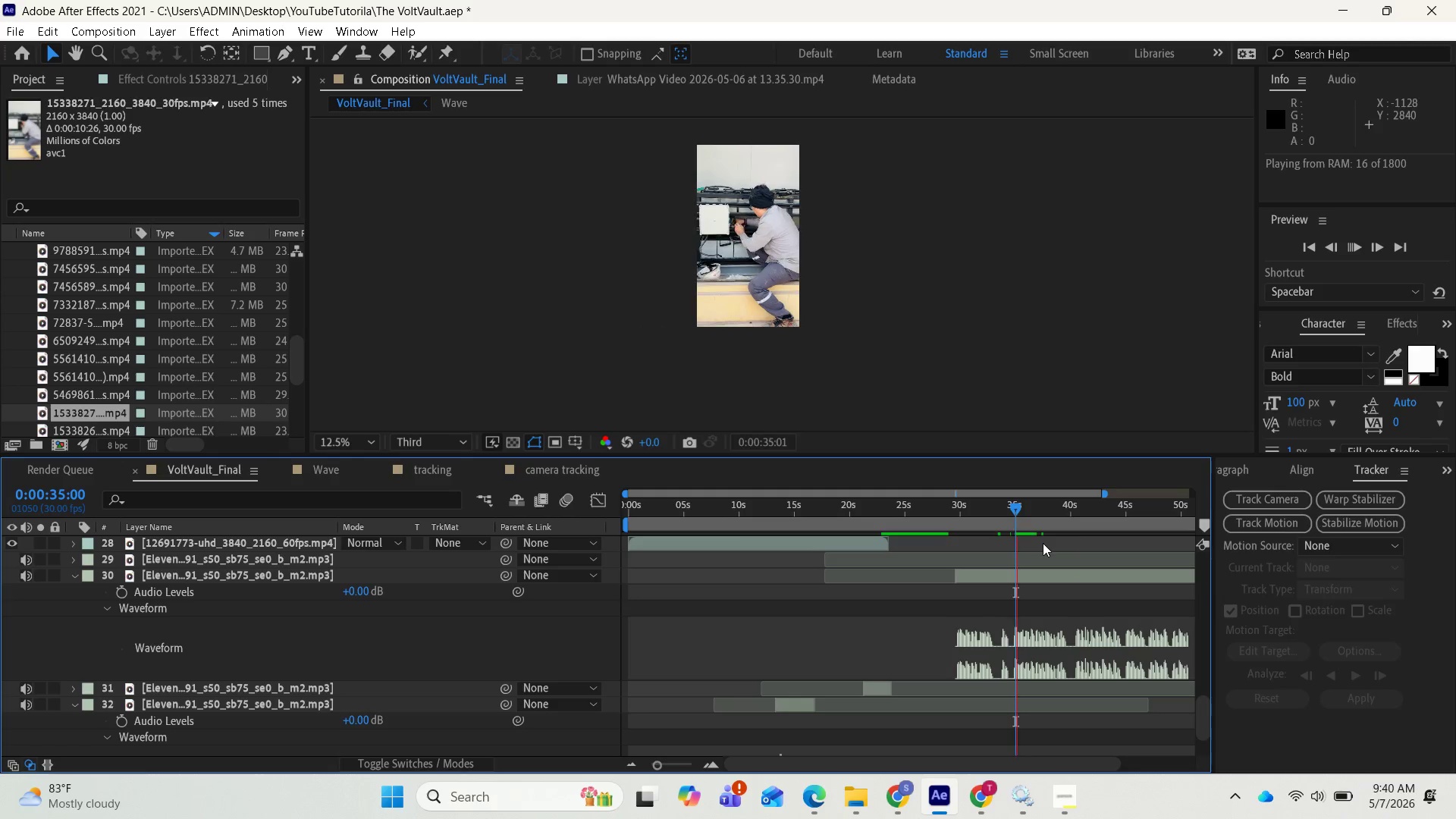 
key(Space)
 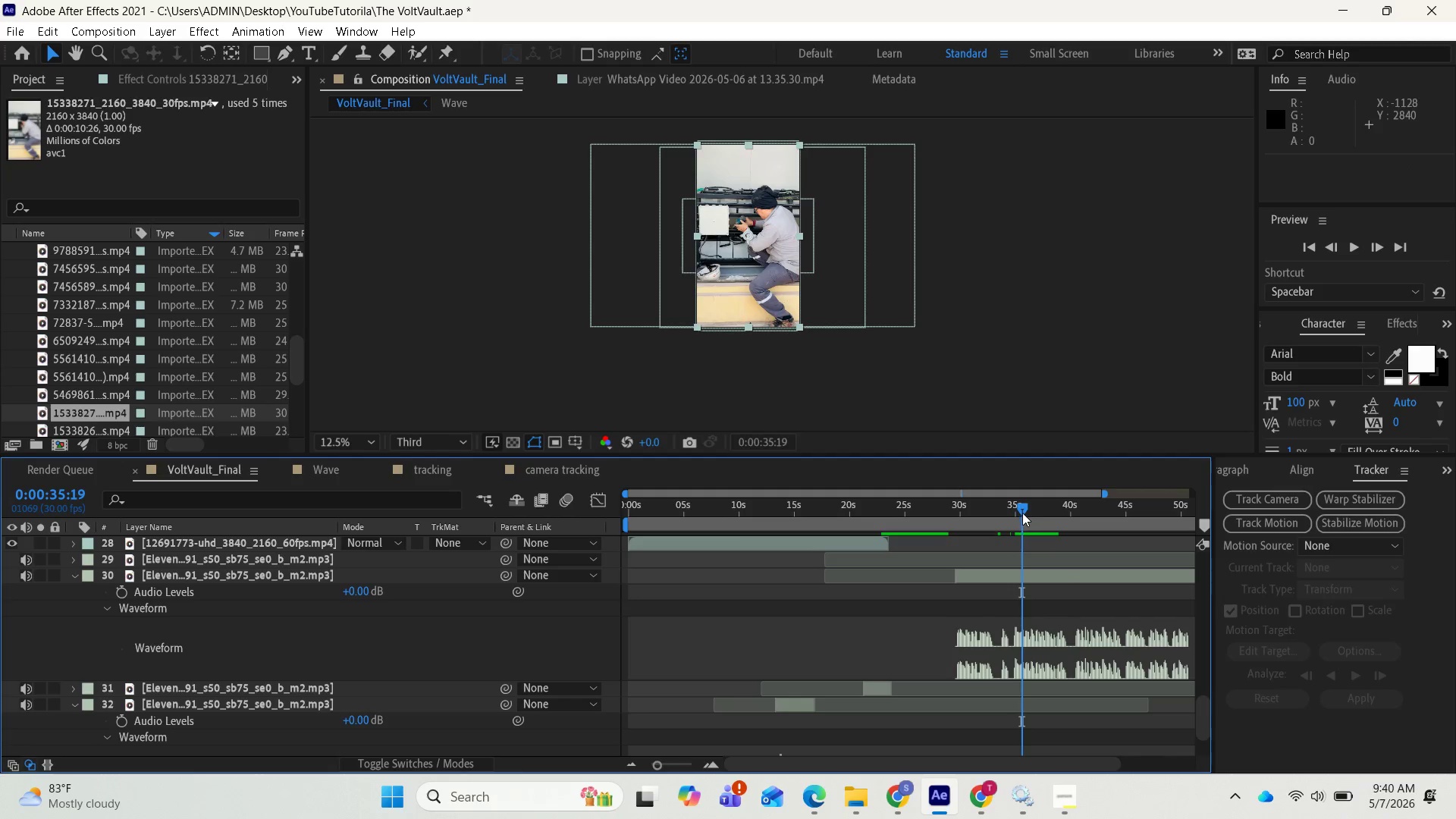 
left_click_drag(start_coordinate=[1022, 511], to_coordinate=[1013, 510])
 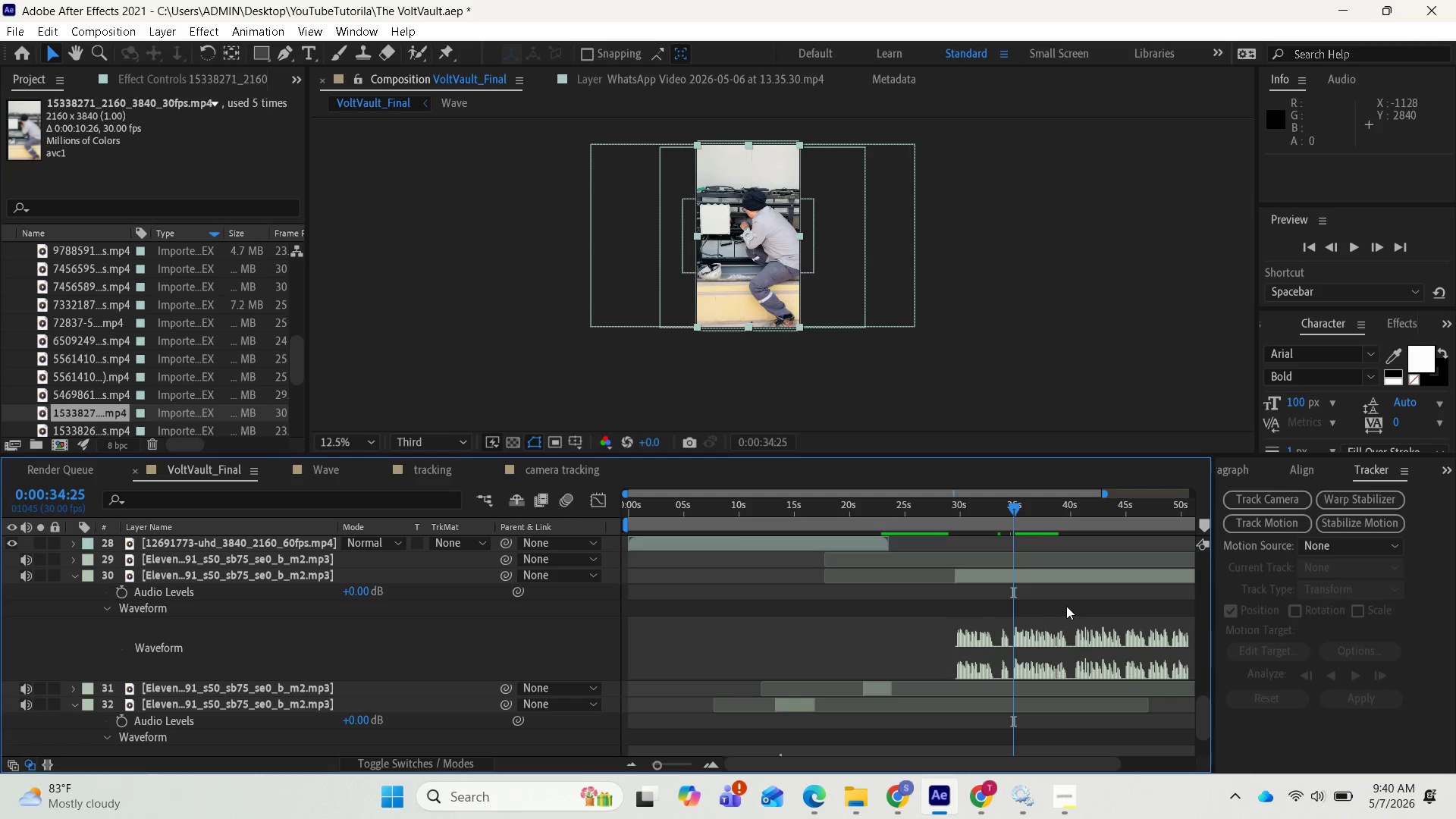 
scroll: coordinate [776, 389], scroll_direction: up, amount: 16.0
 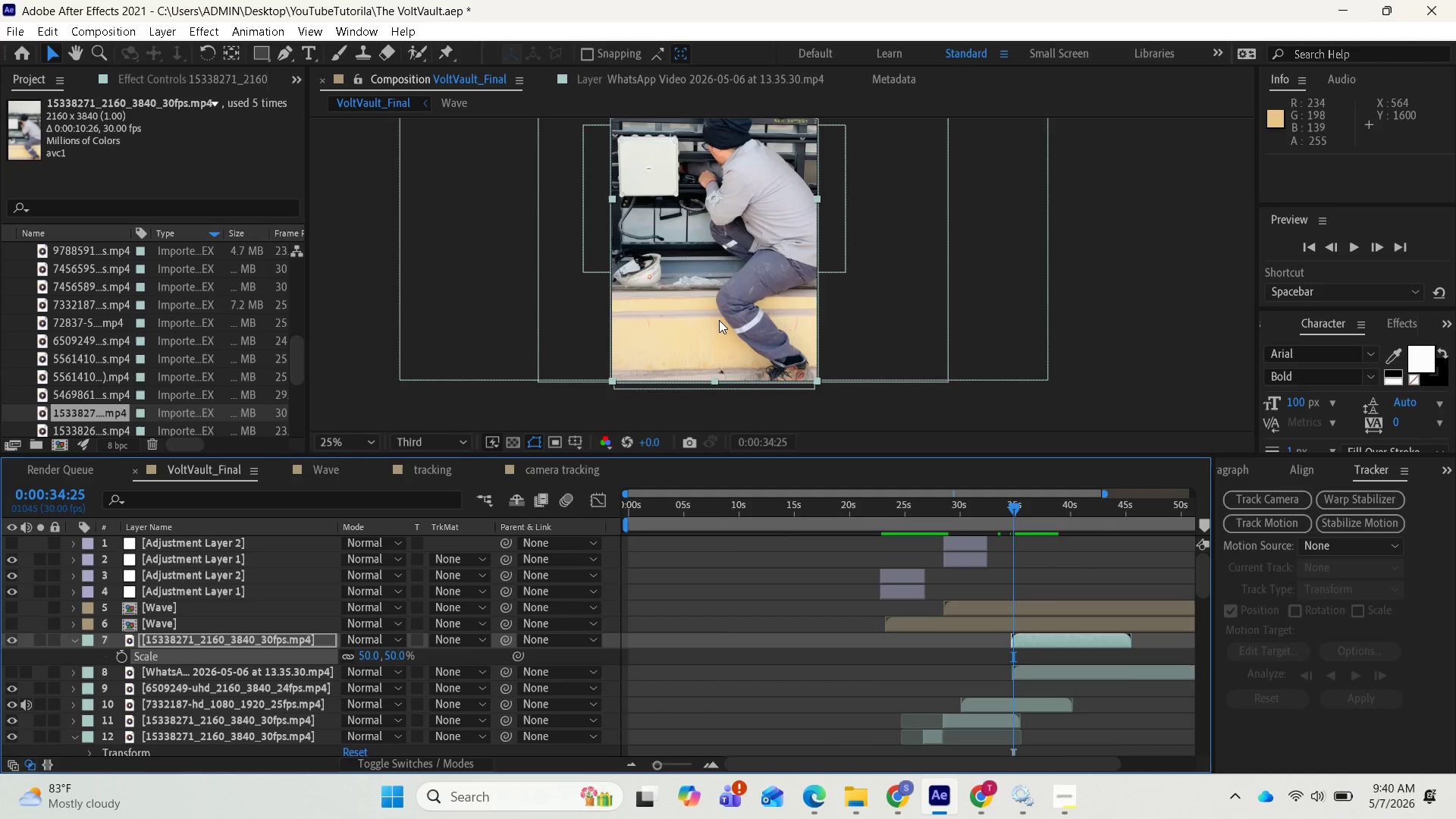 
wait(10.75)
 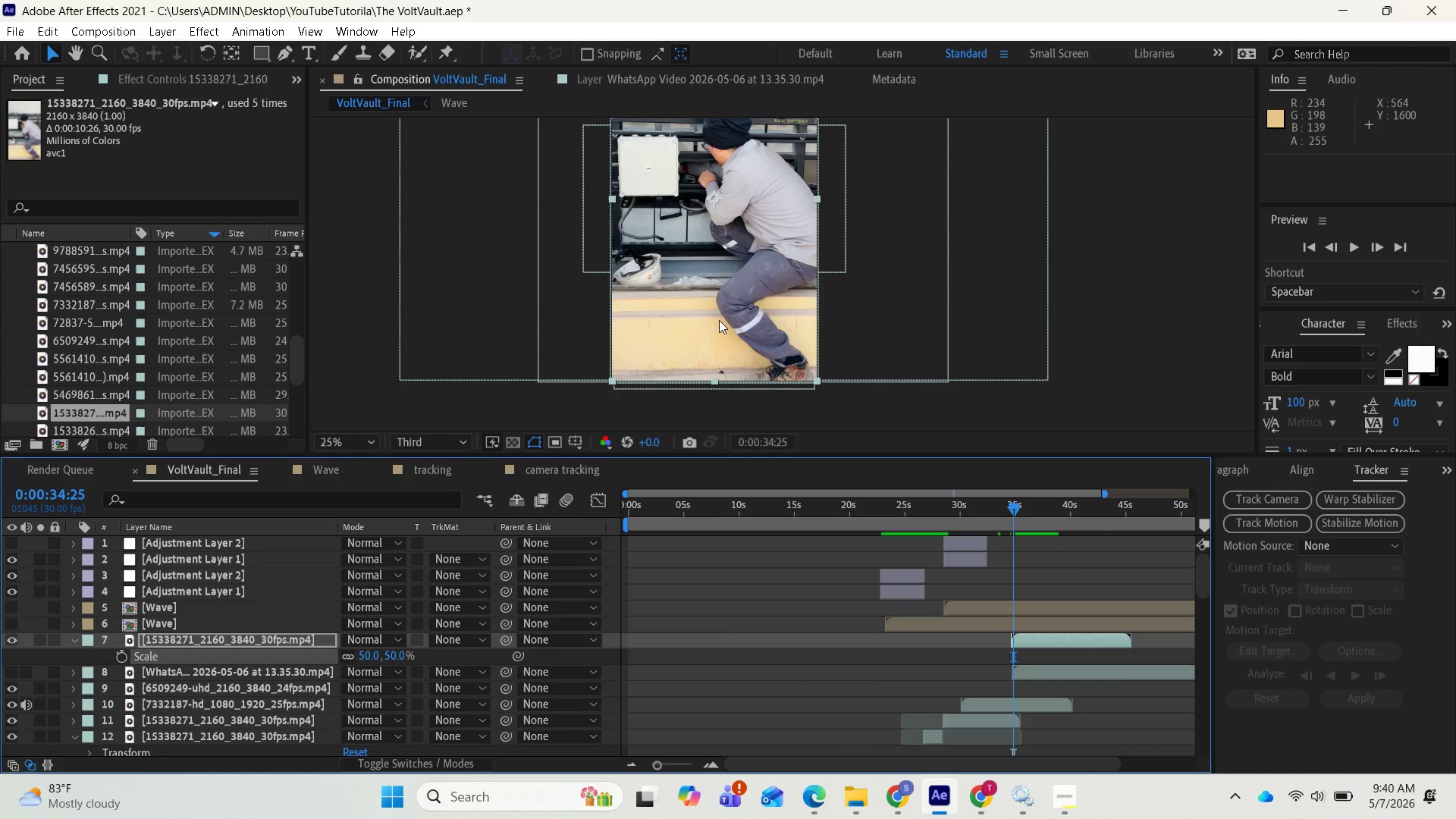 
left_click_drag(start_coordinate=[1009, 504], to_coordinate=[1014, 521])
 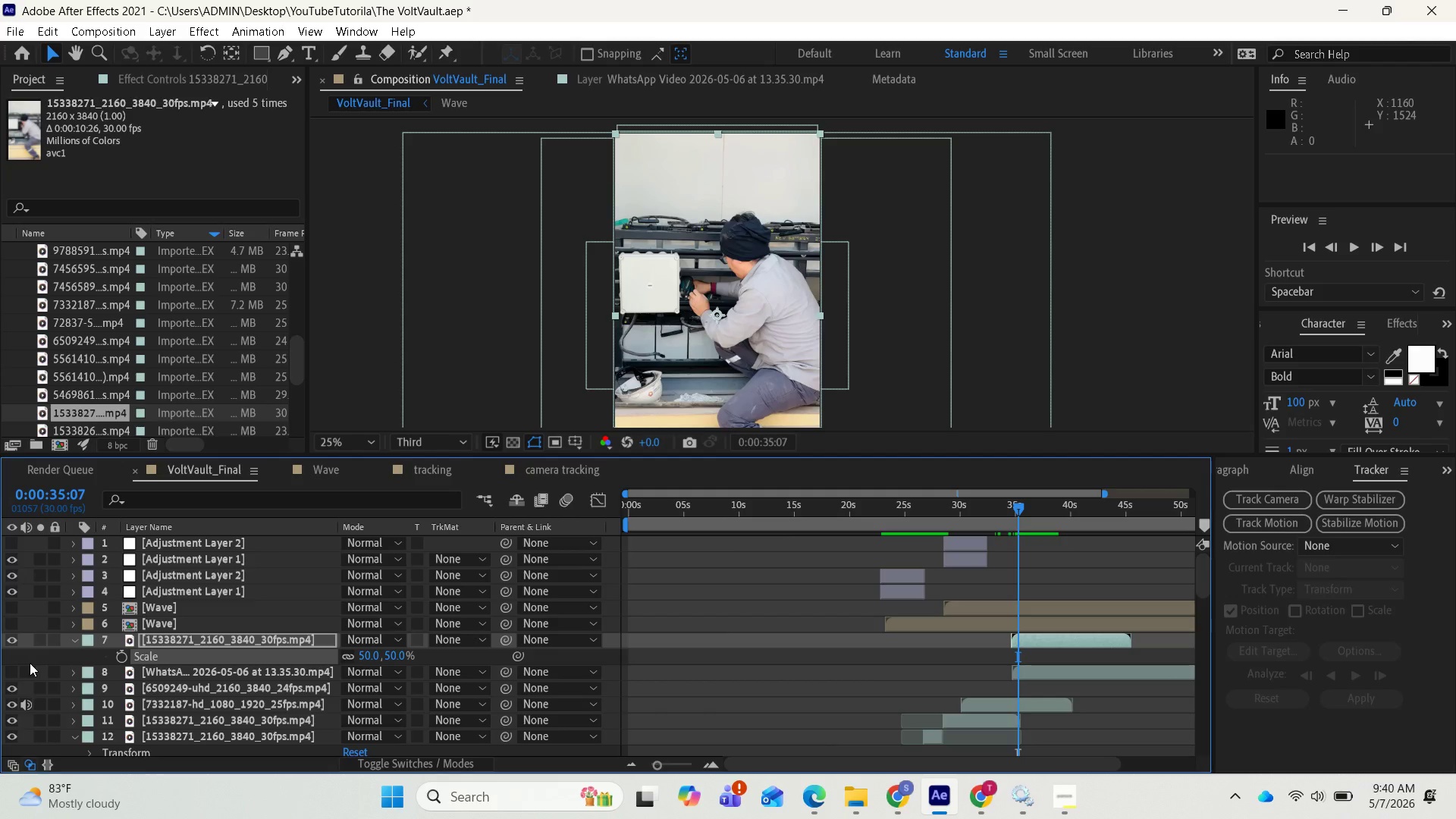 
left_click([74, 640])
 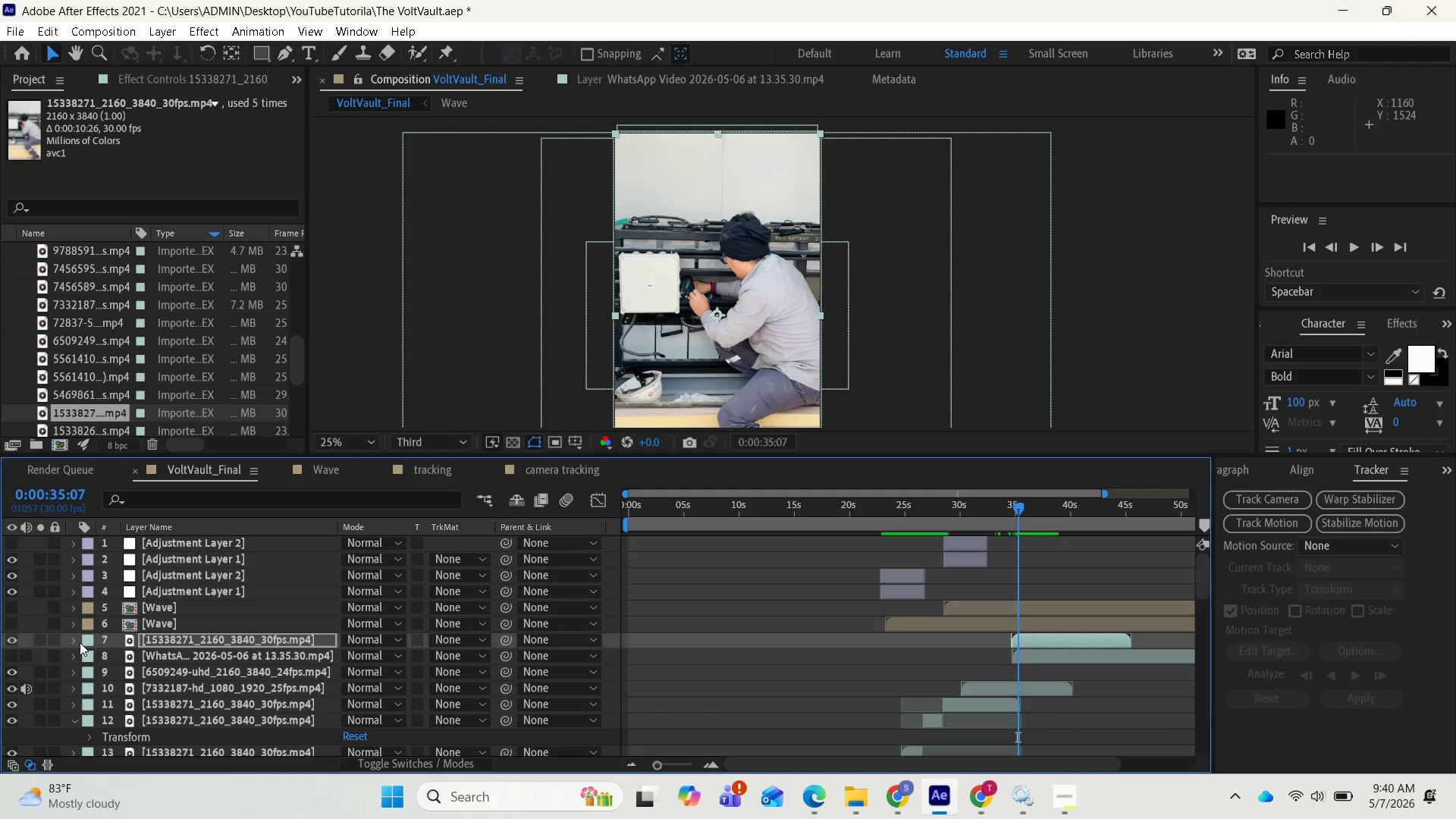 
wait(7.48)
 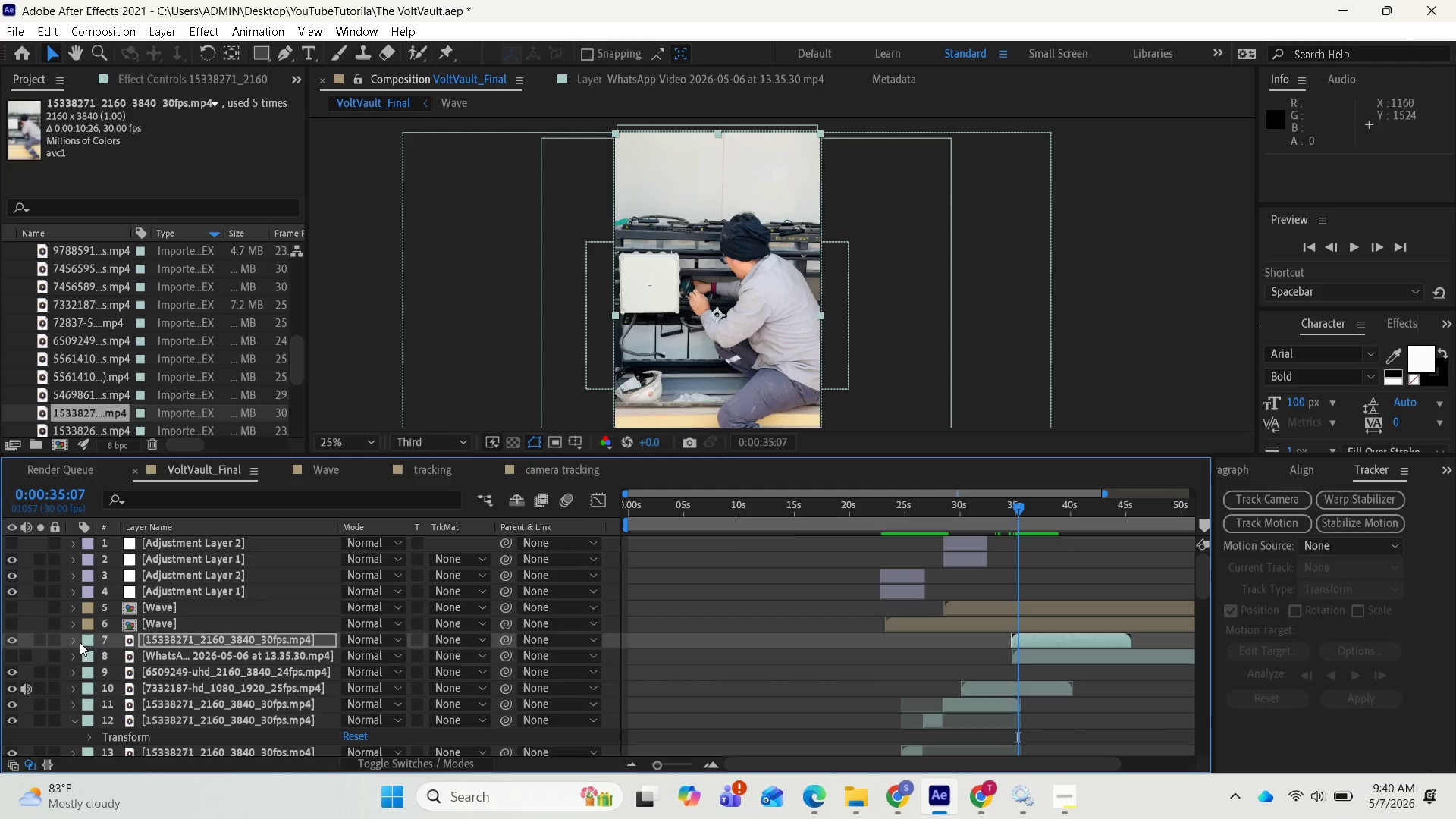 
right_click([114, 637])
 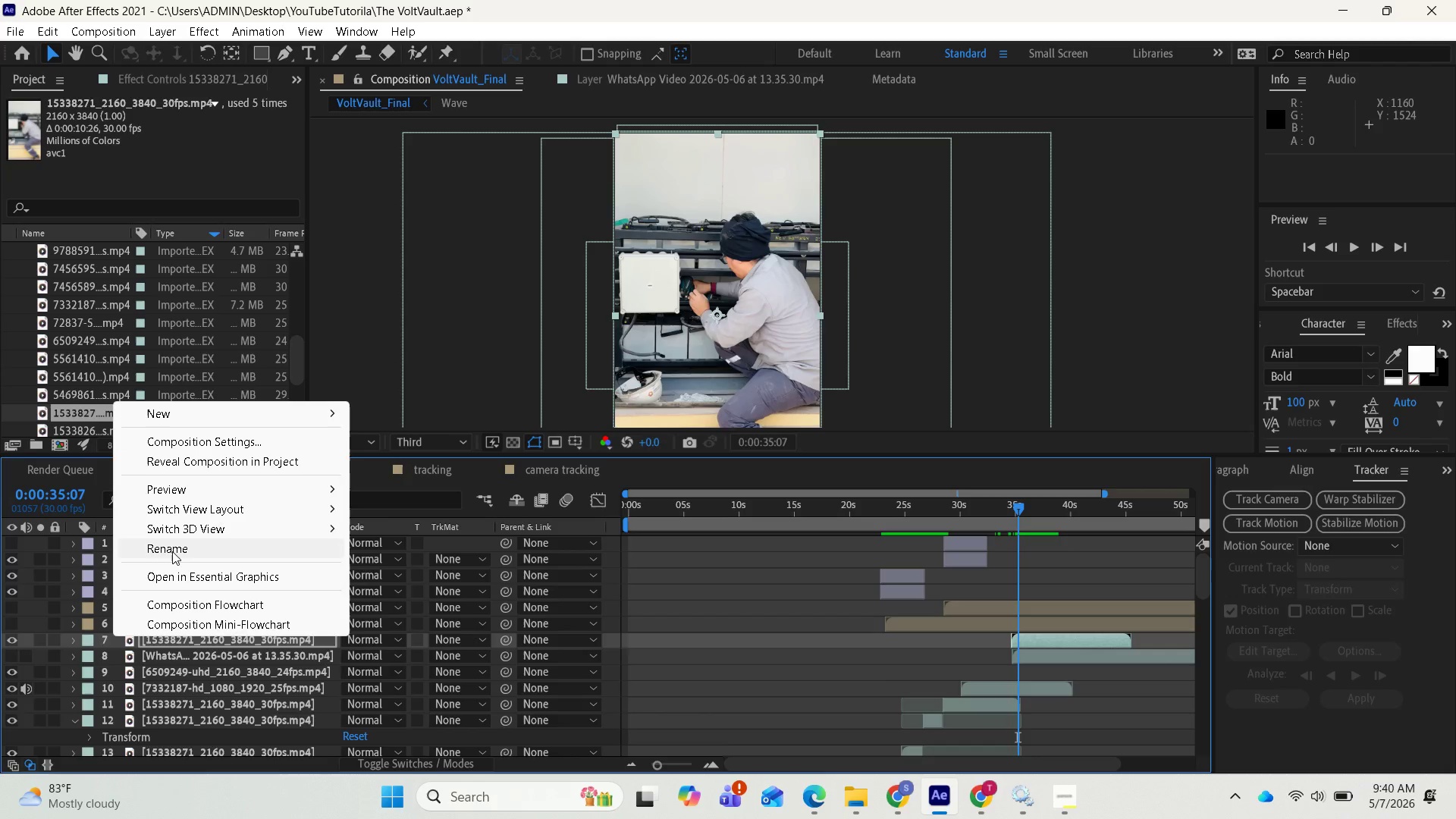 
wait(8.39)
 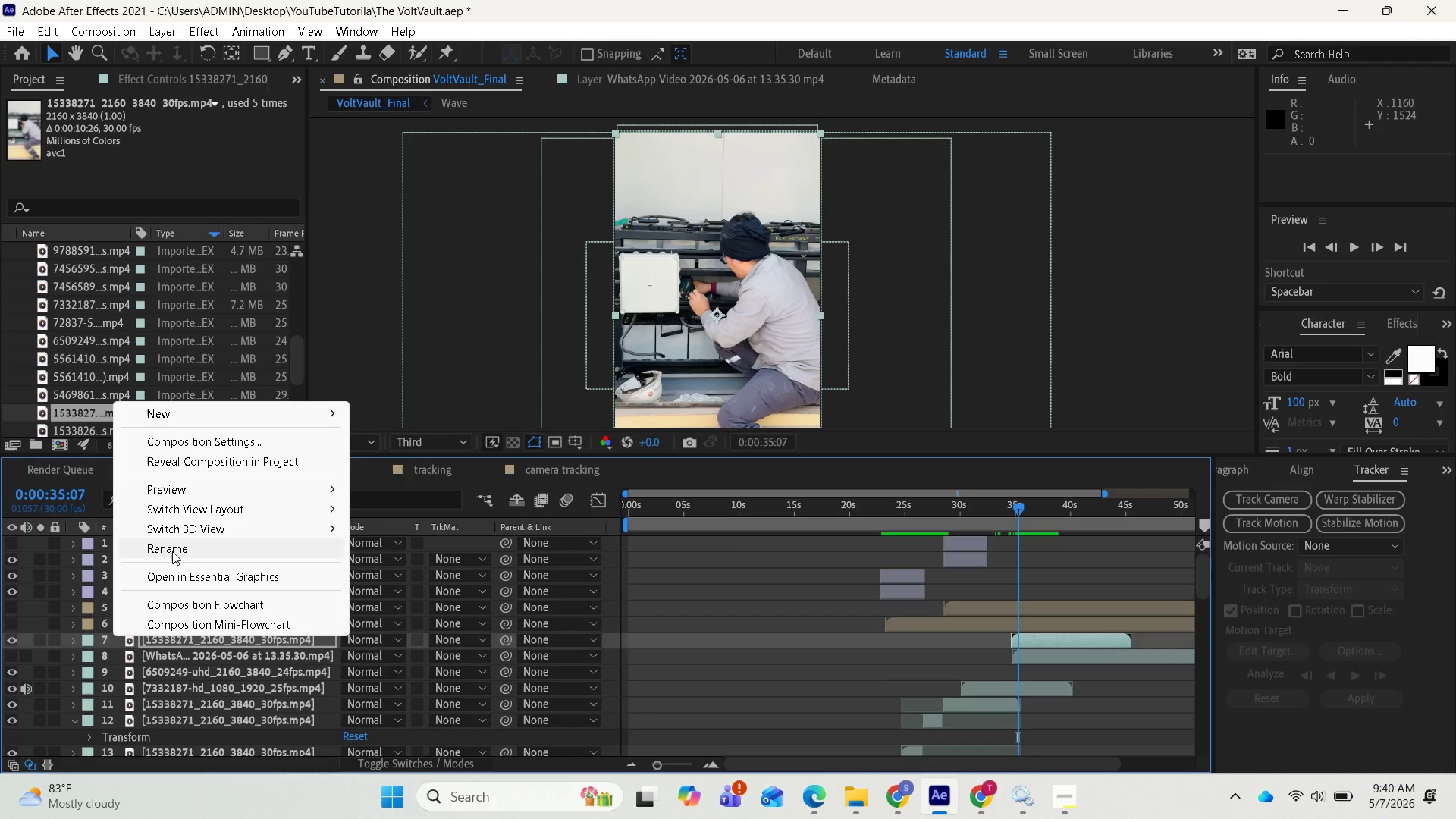 
left_click([398, 444])
 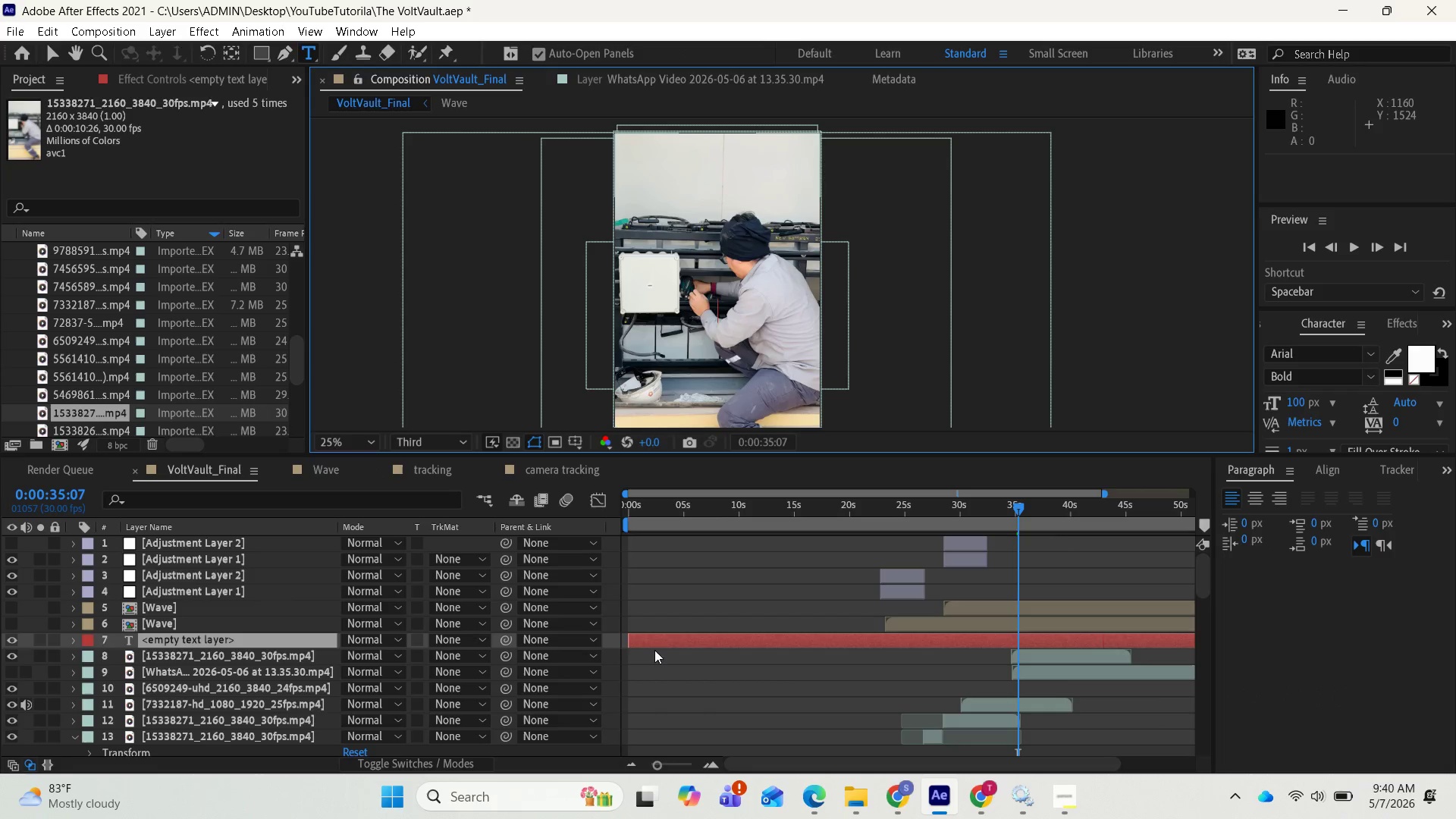 
left_click_drag(start_coordinate=[626, 642], to_coordinate=[1008, 659])
 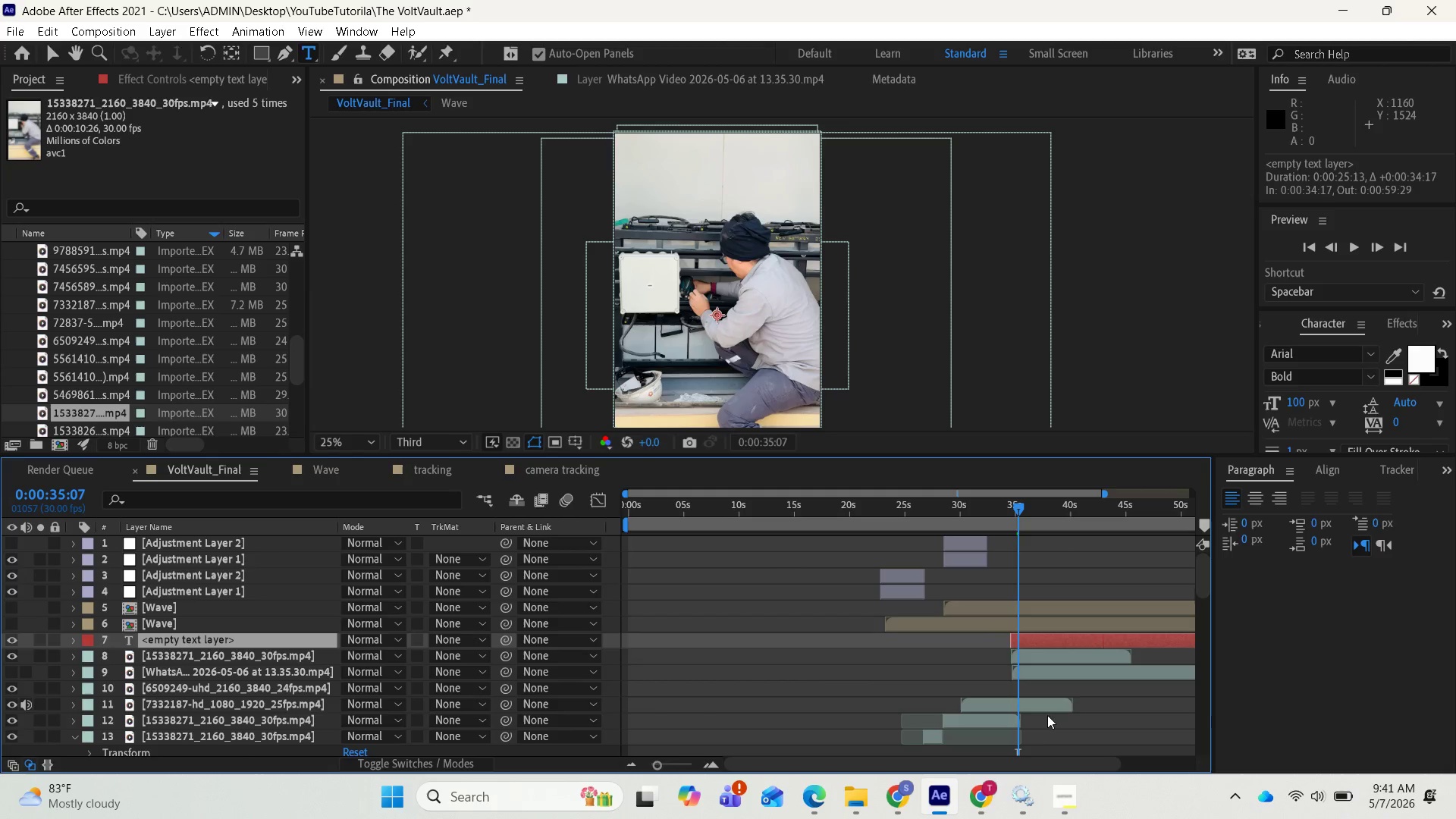 
left_click([1057, 801])